 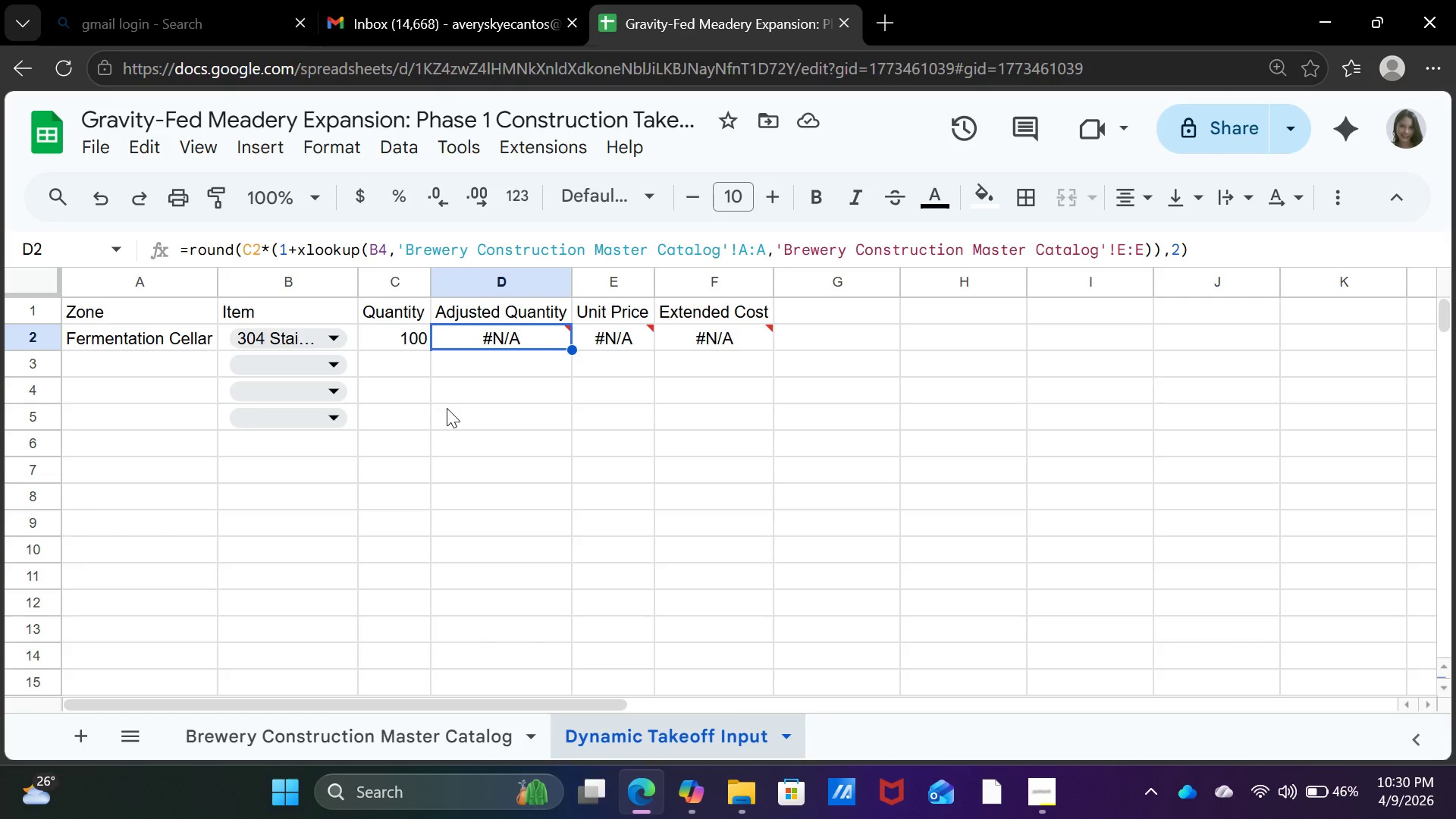 
mouse_move([446, 335])
 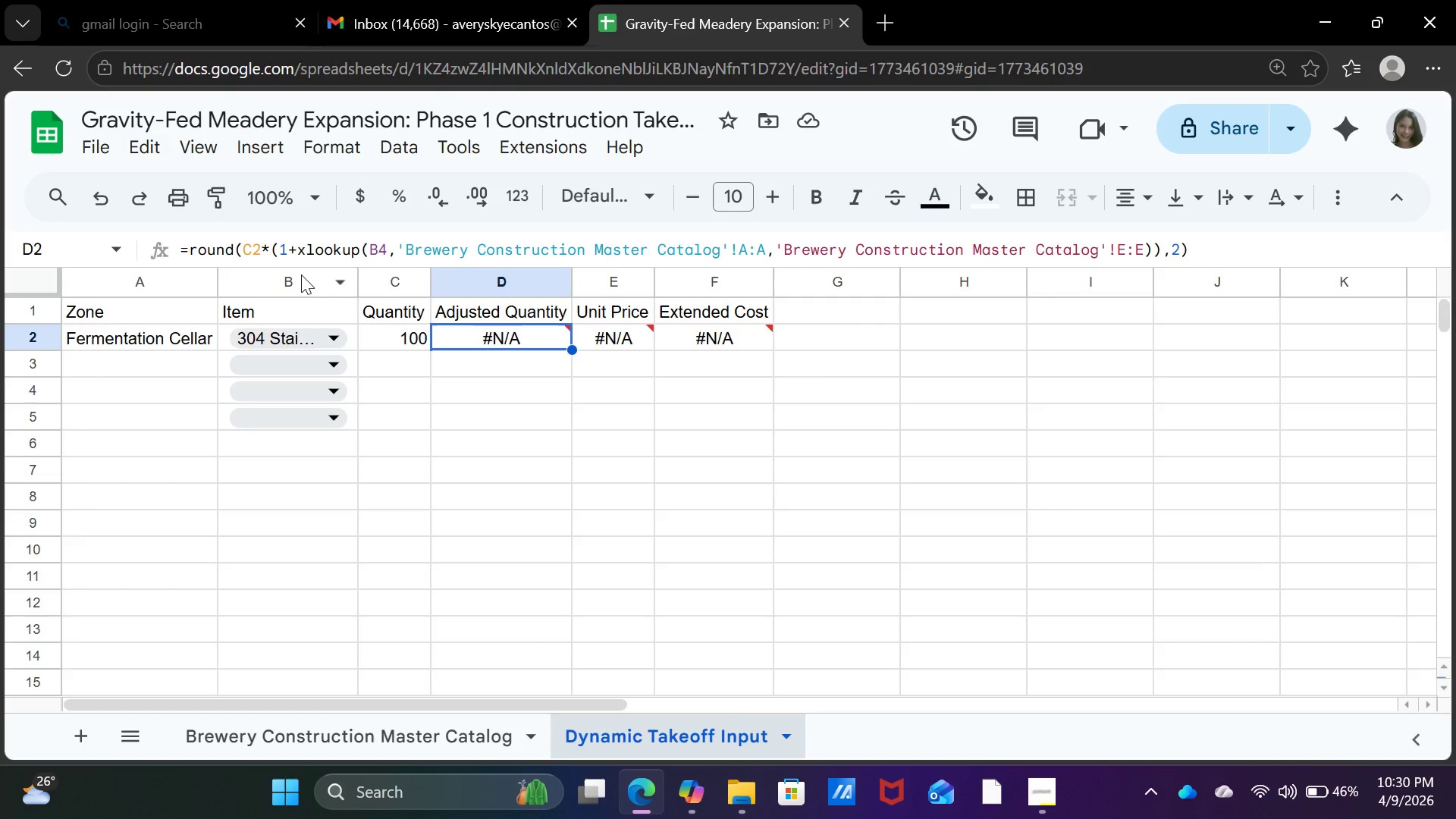 
wait(9.68)
 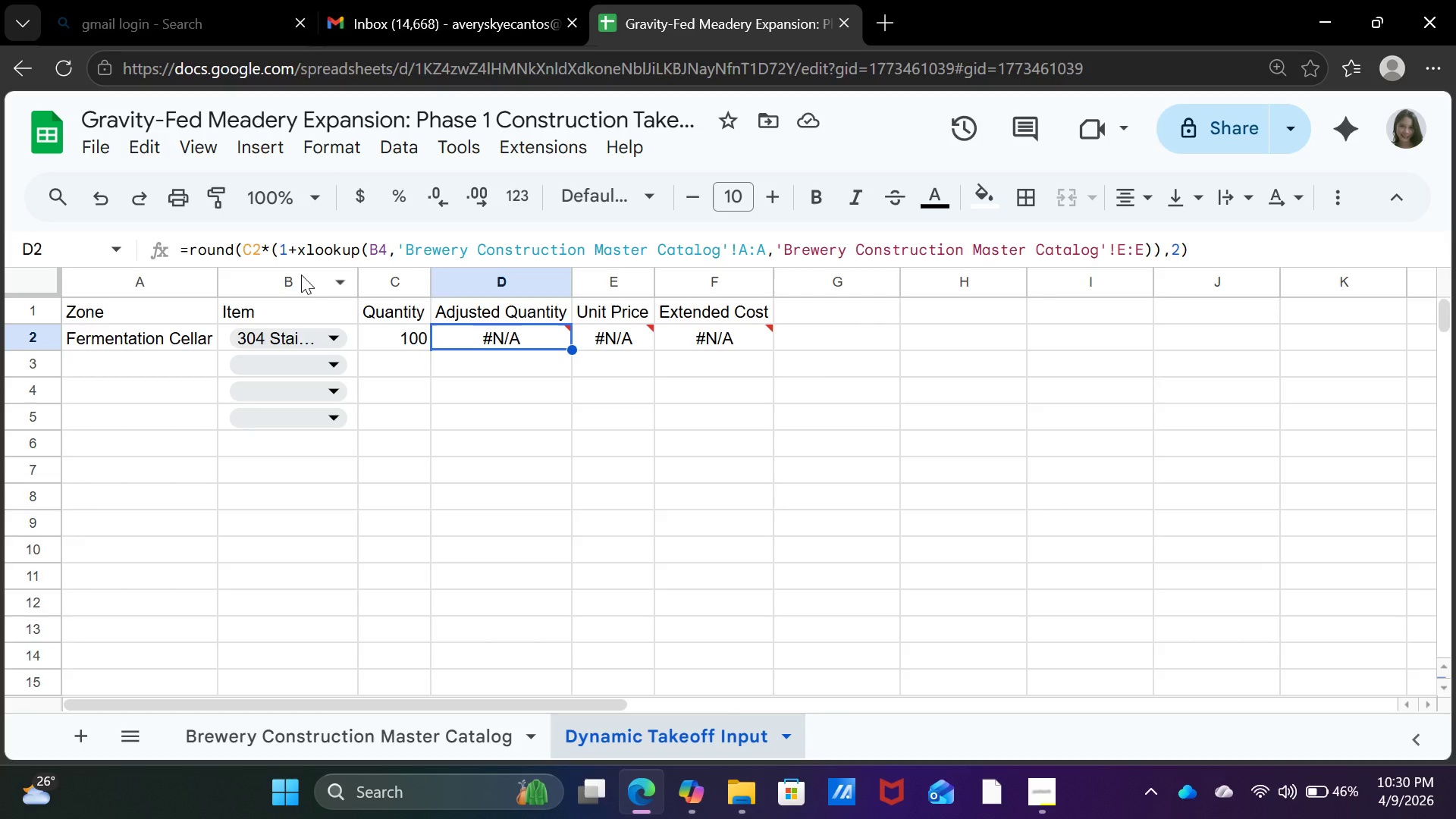 
left_click([389, 742])
 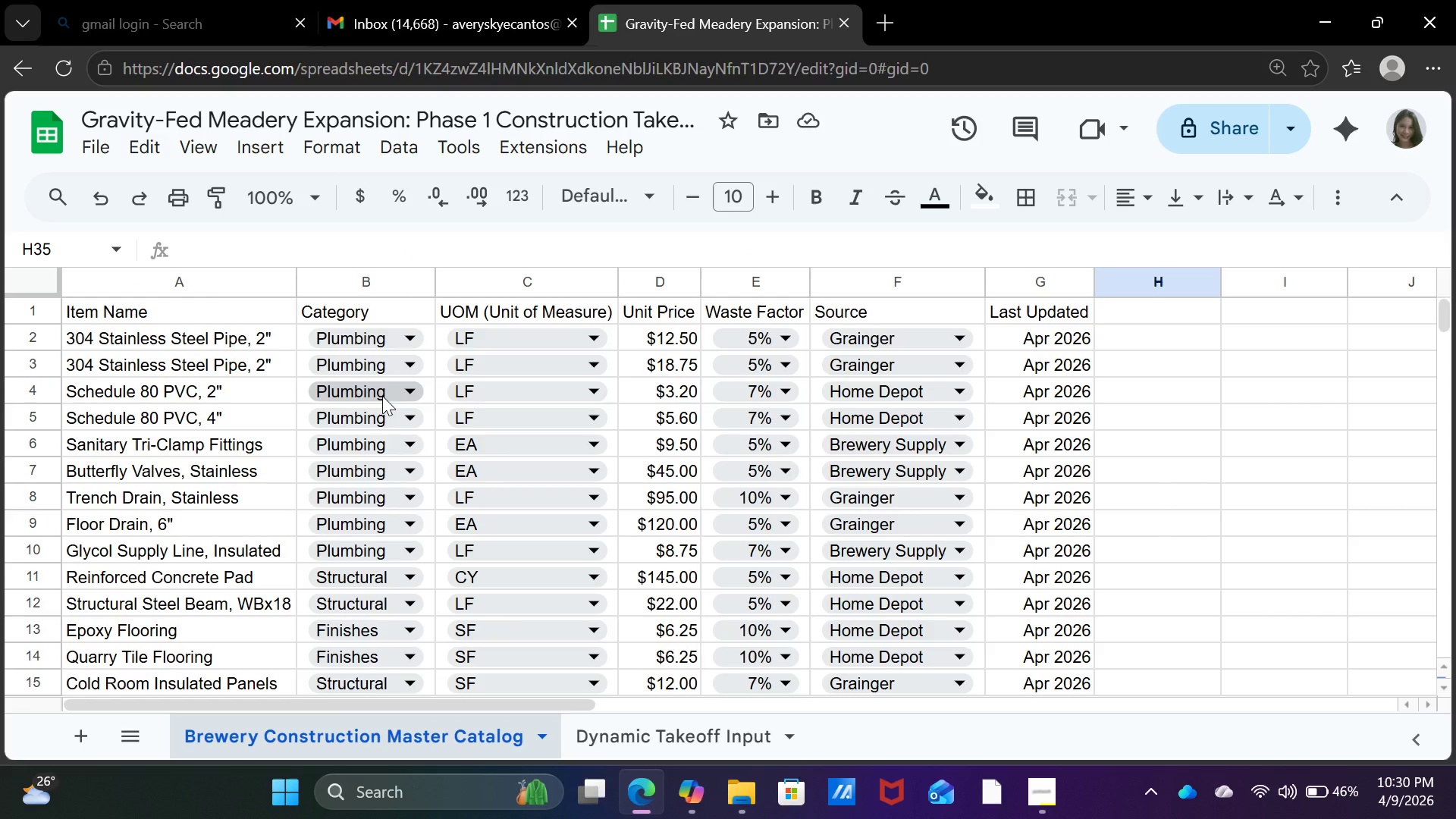 
wait(8.34)
 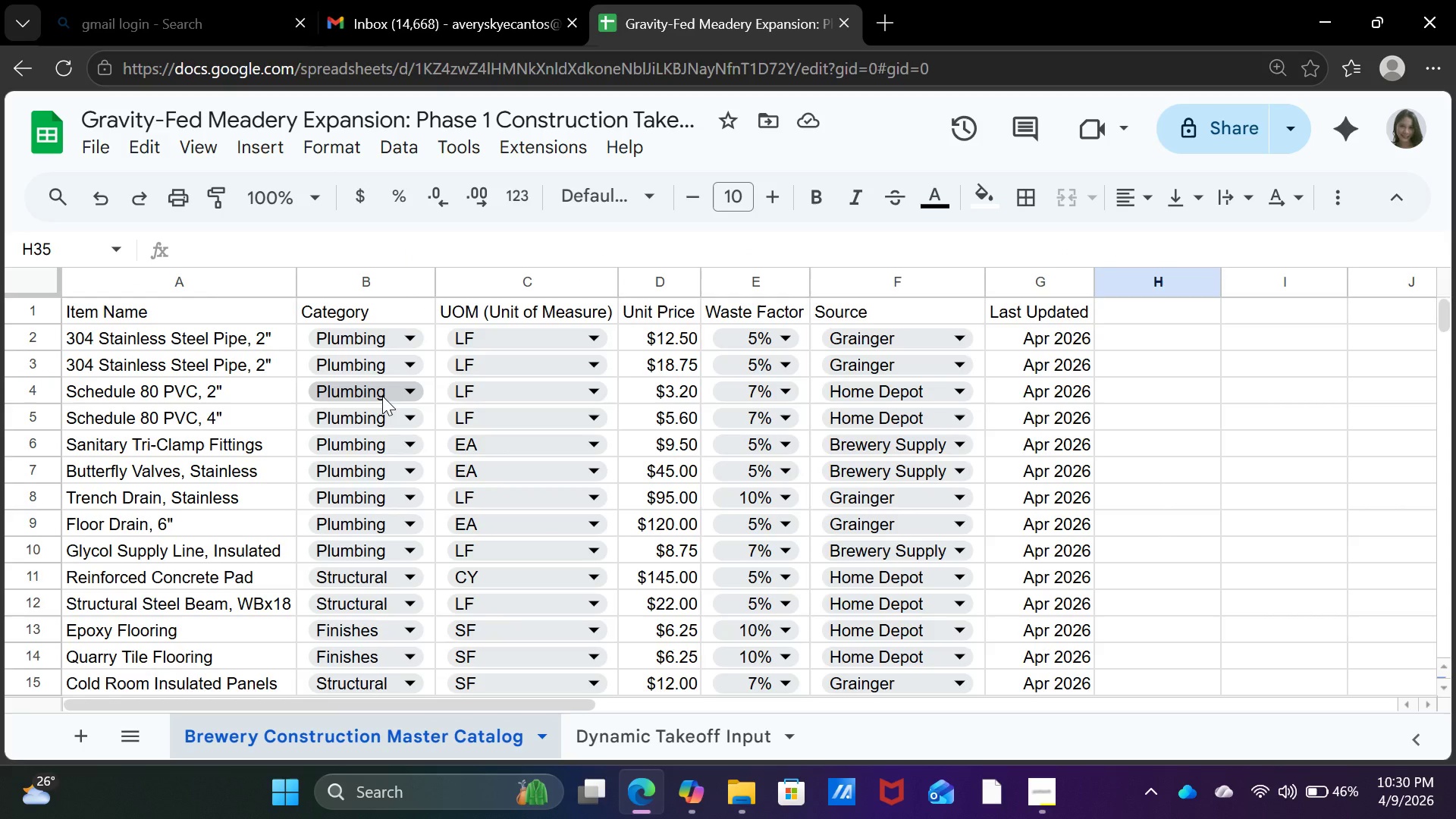 
left_click([636, 741])
 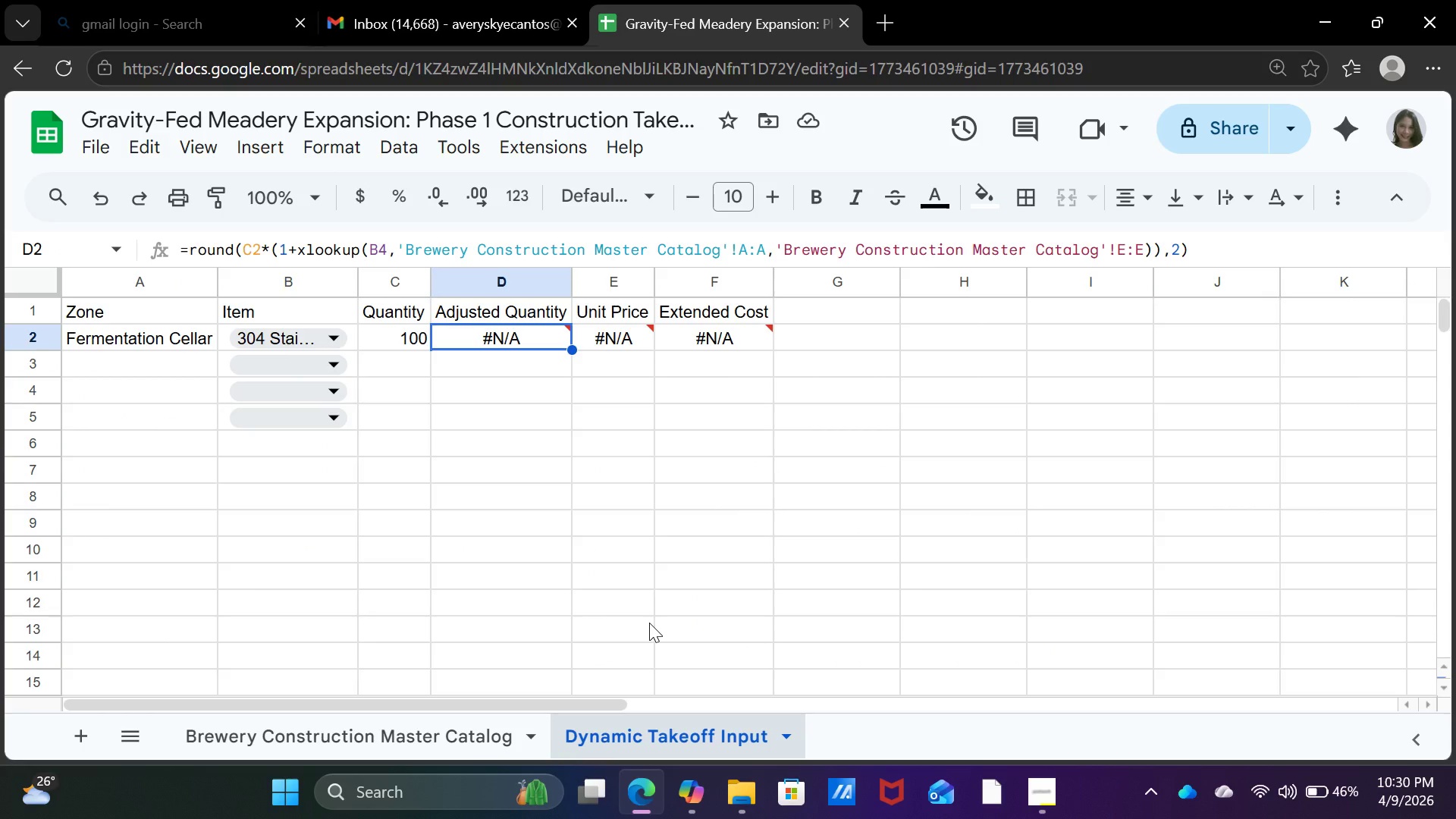 
wait(14.89)
 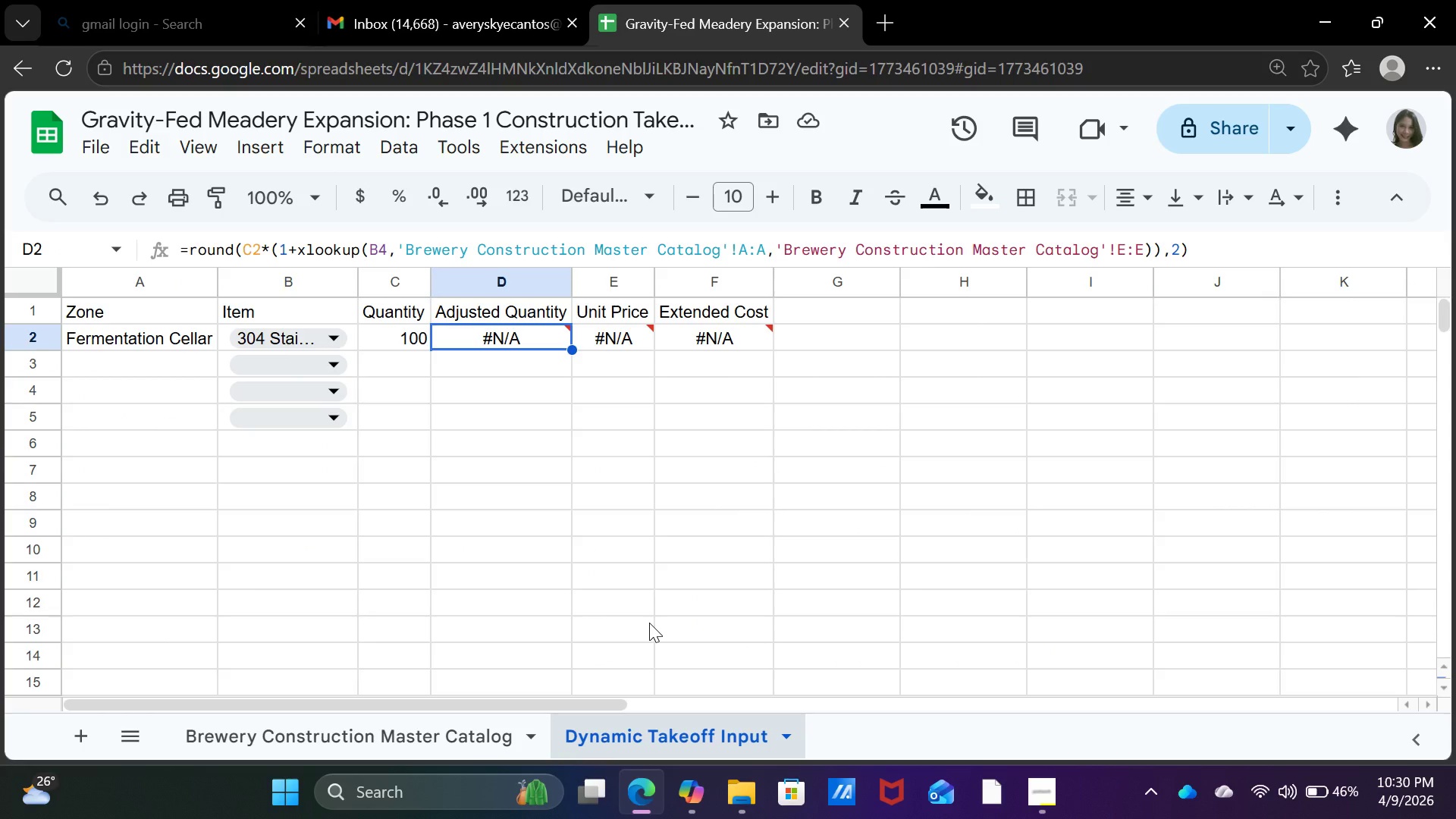 
left_click([1045, 791])